 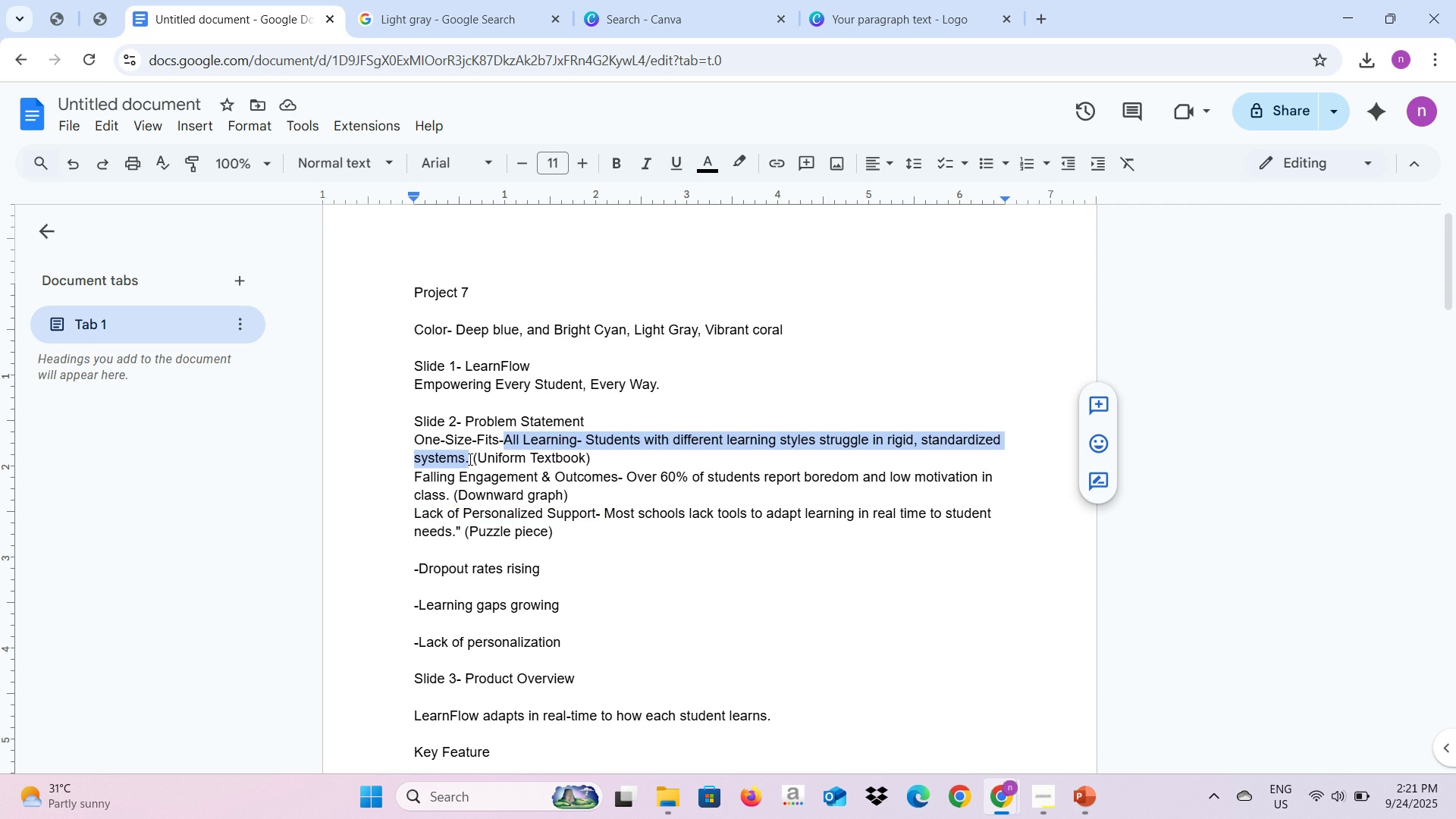 
key(Control+C)
 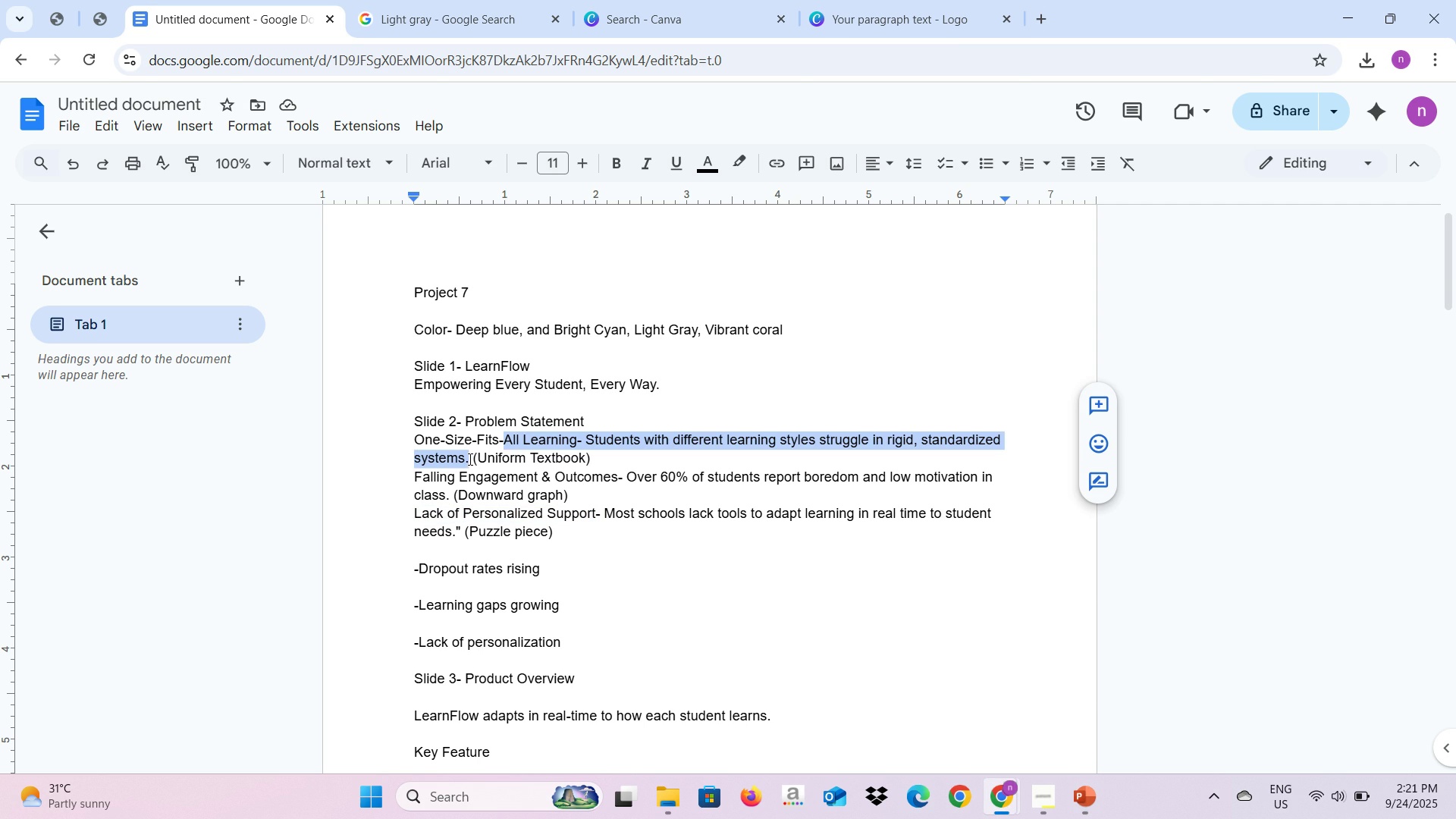 
key(Alt+AltLeft)
 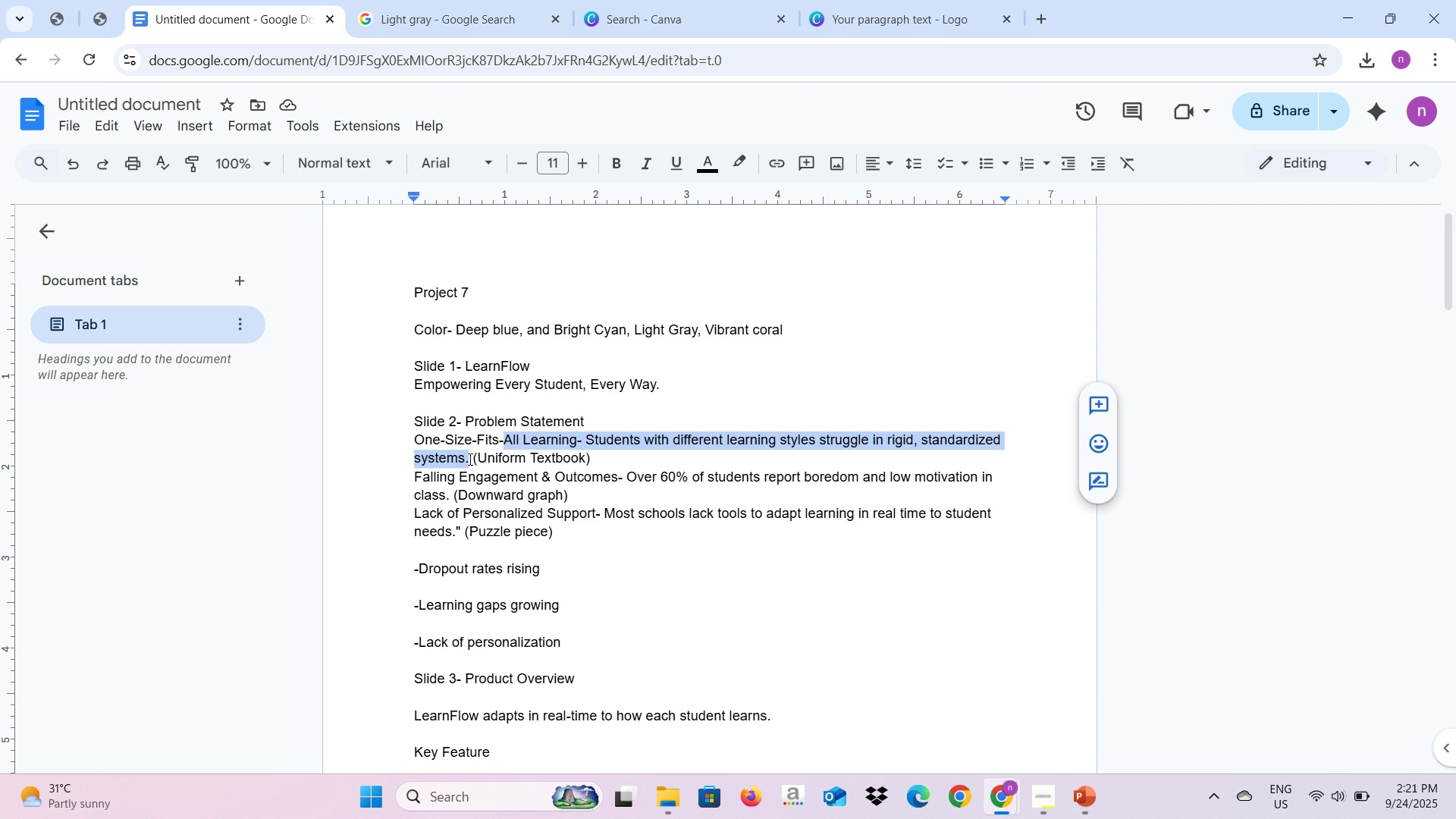 
key(Alt+Tab)
 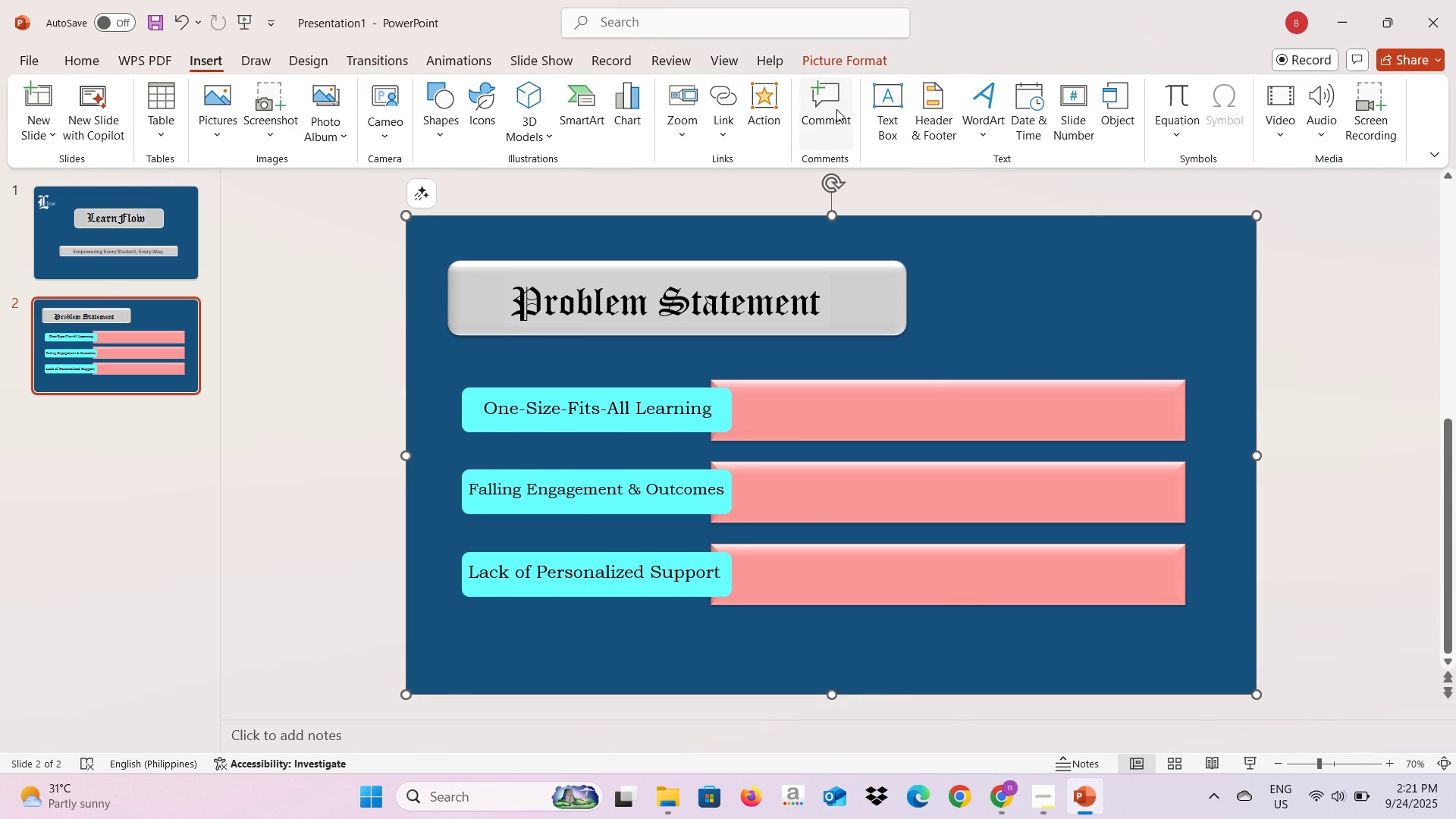 
wait(5.73)
 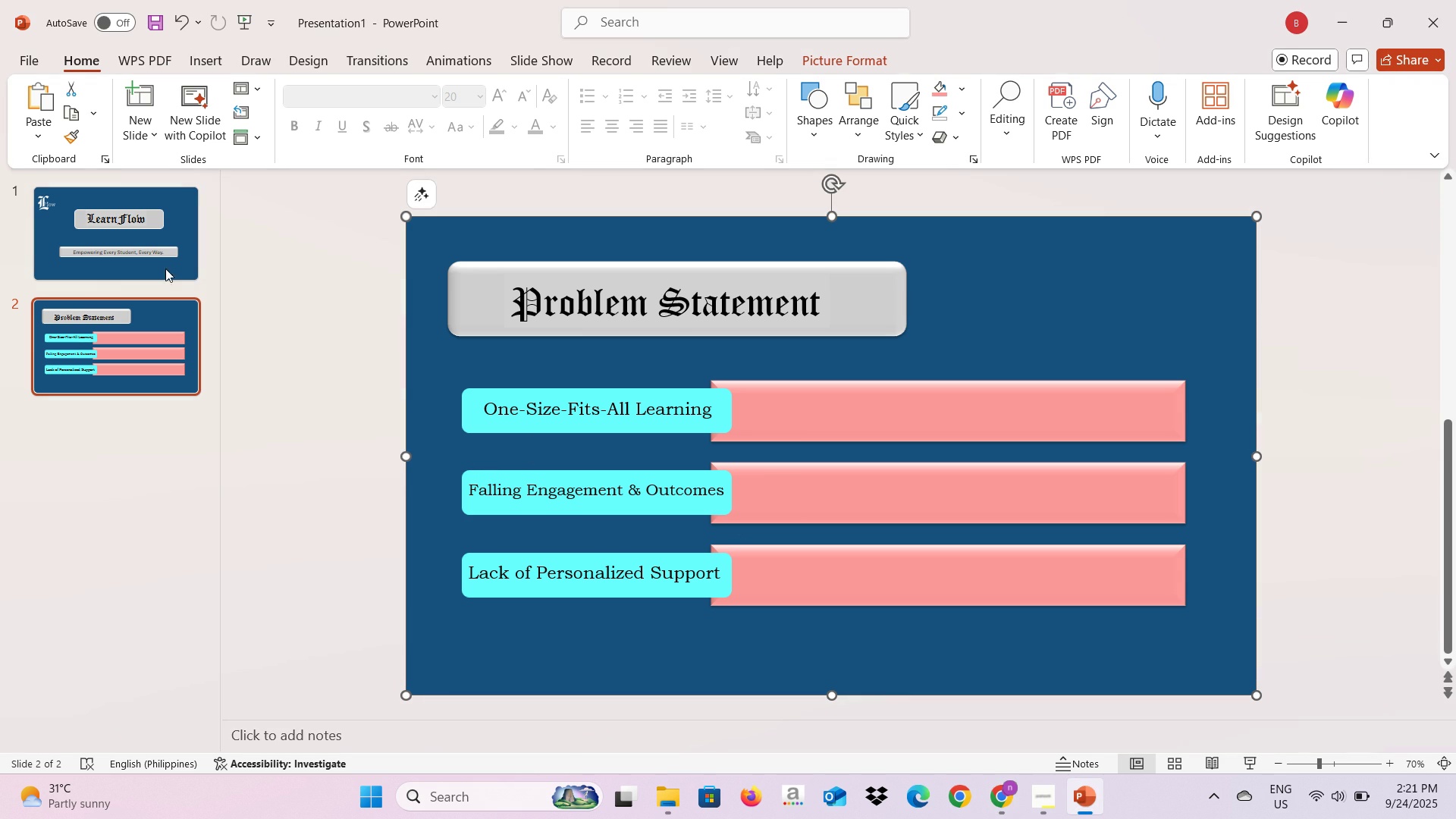 
left_click([885, 126])
 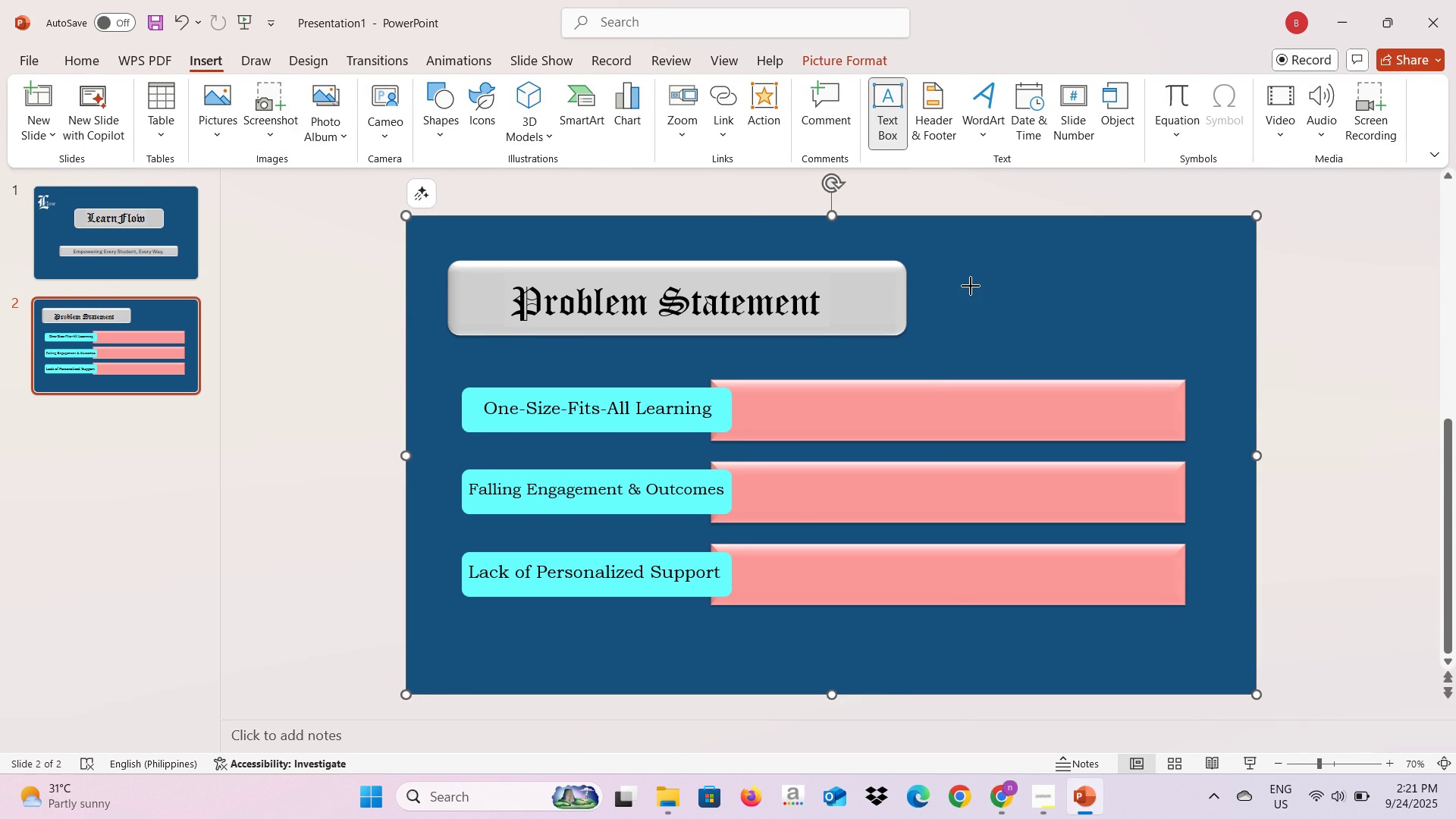 
left_click([971, 286])